 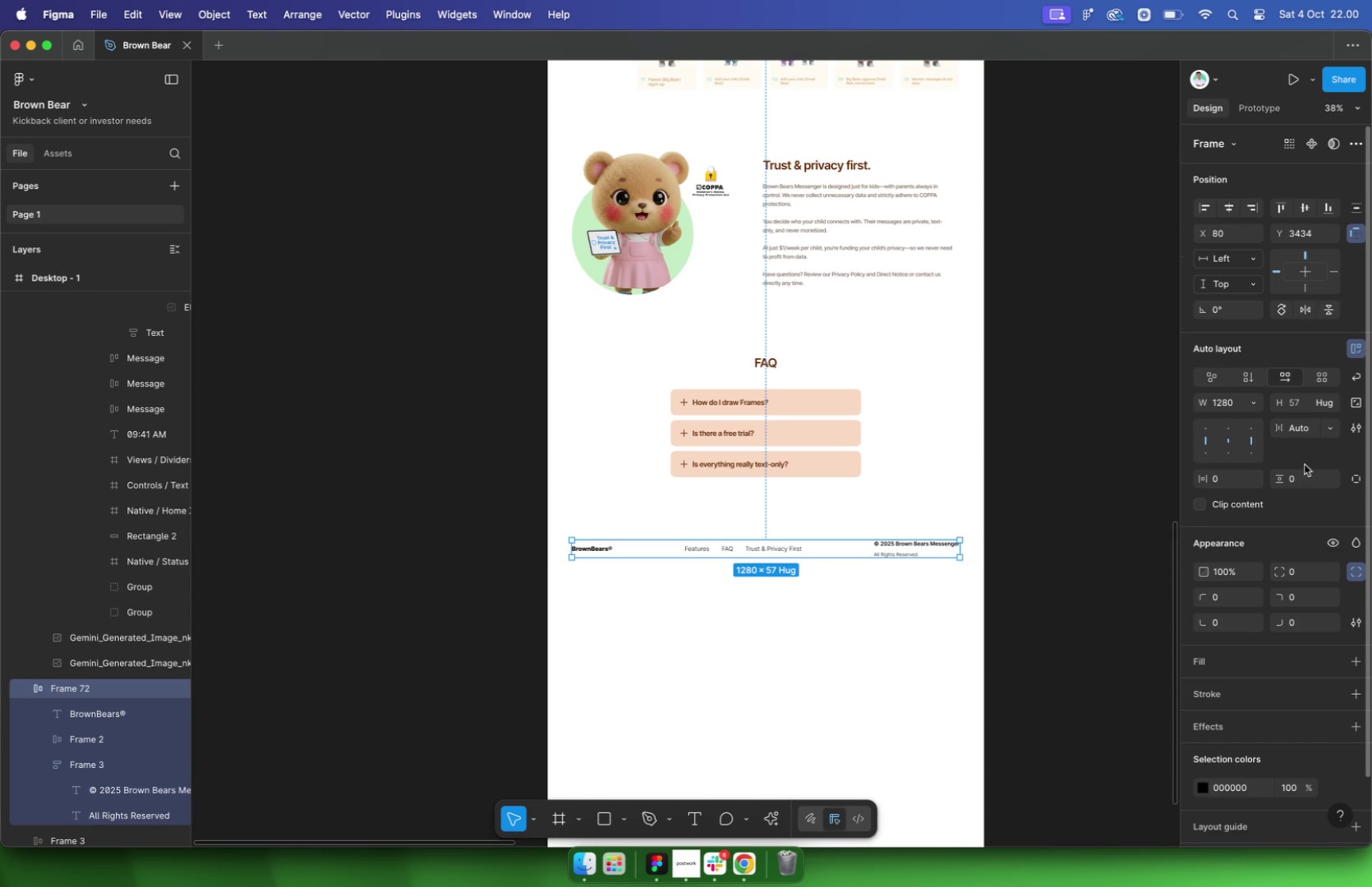 
left_click([1217, 478])
 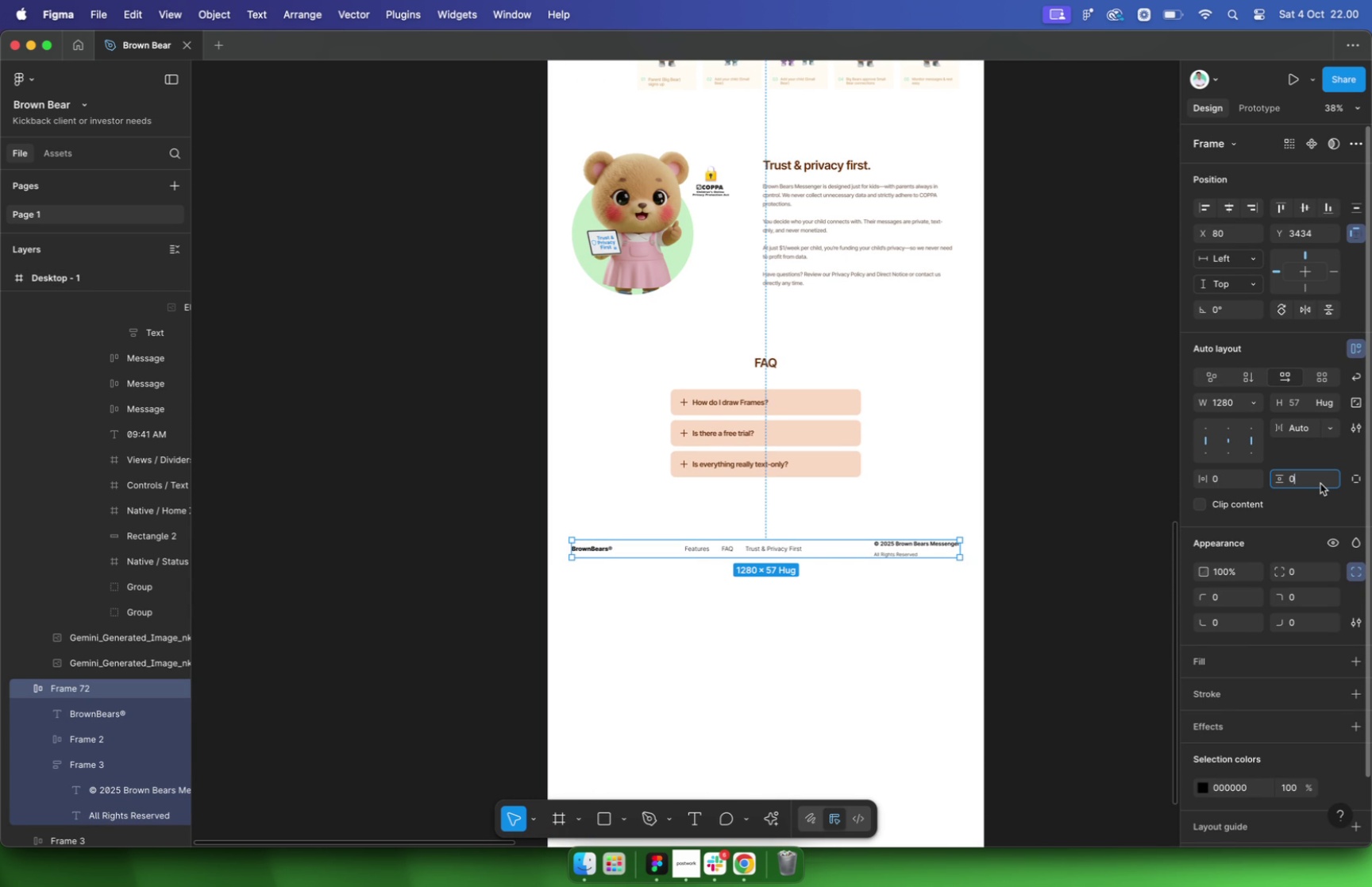 
left_click([1320, 484])
 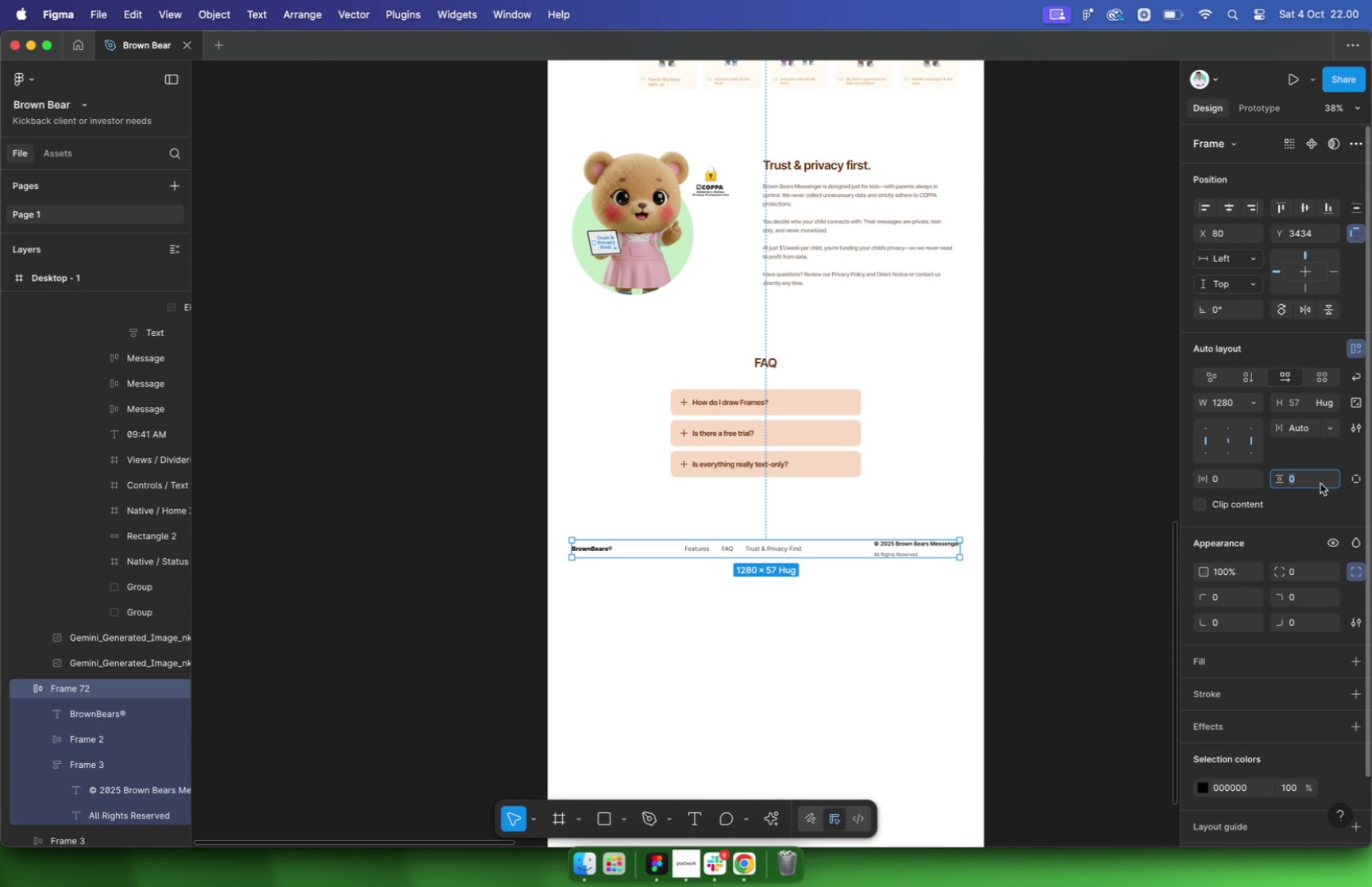 
wait(5.0)
 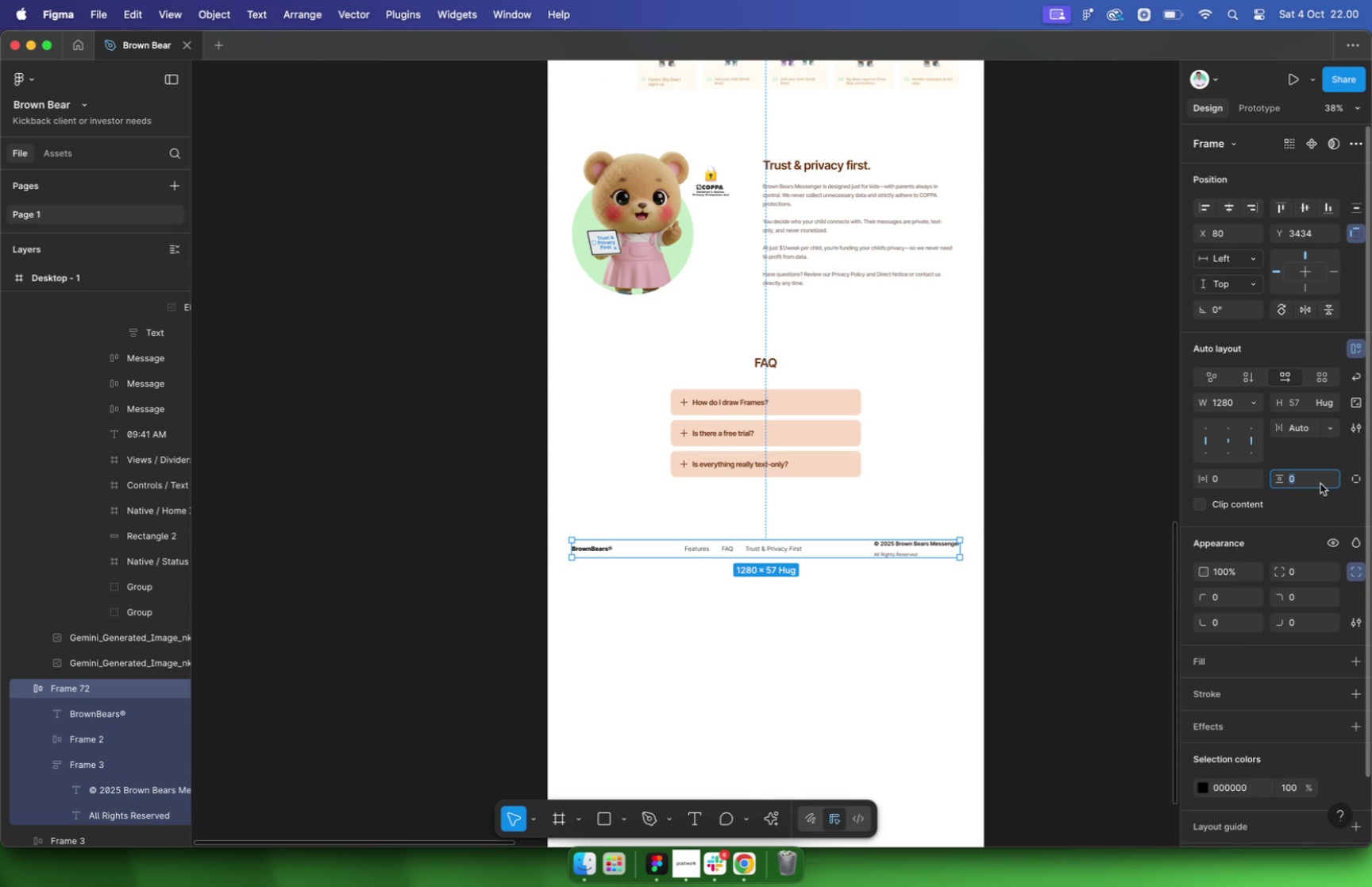 
type(48)
 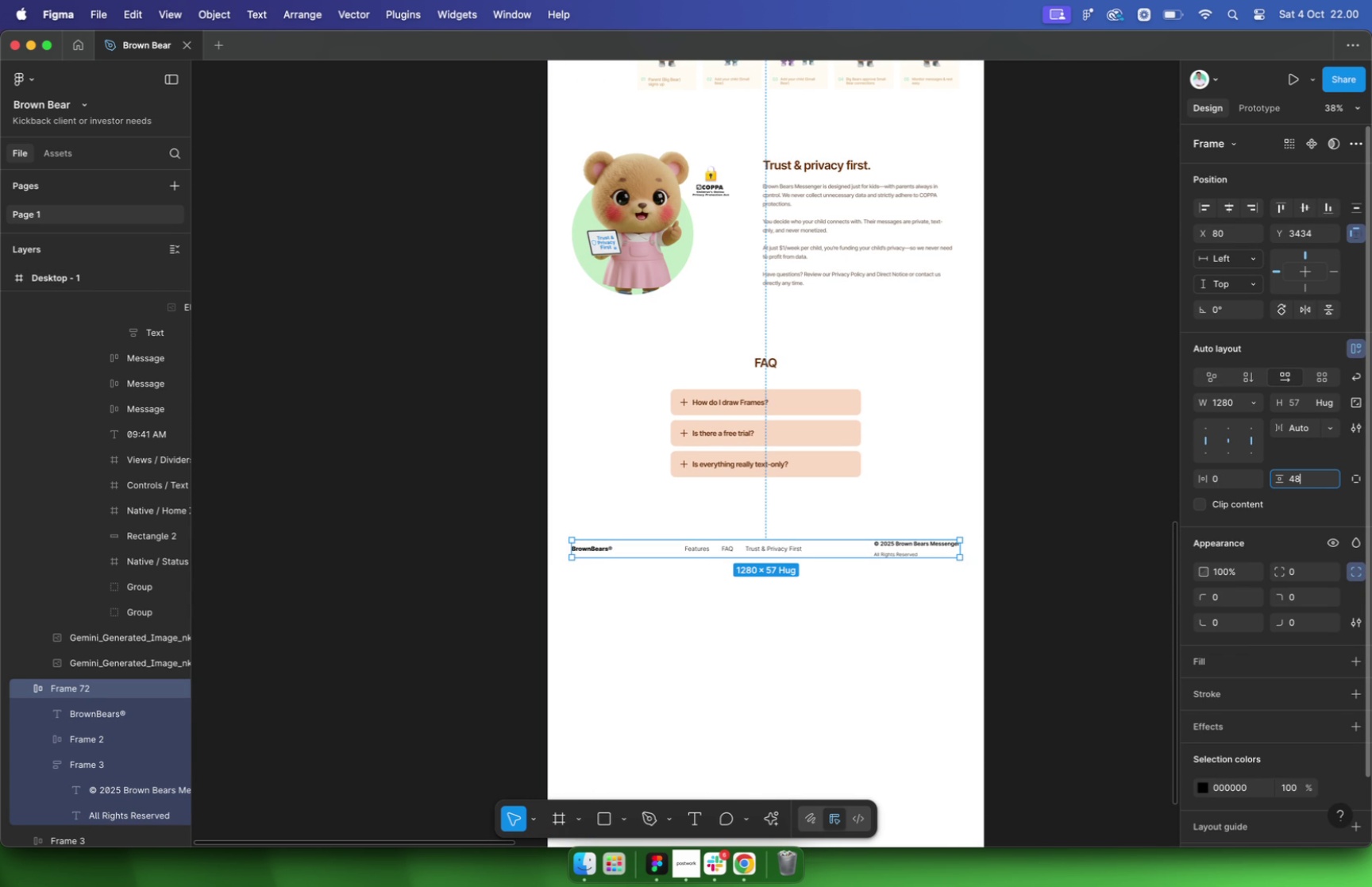 
key(Enter)
 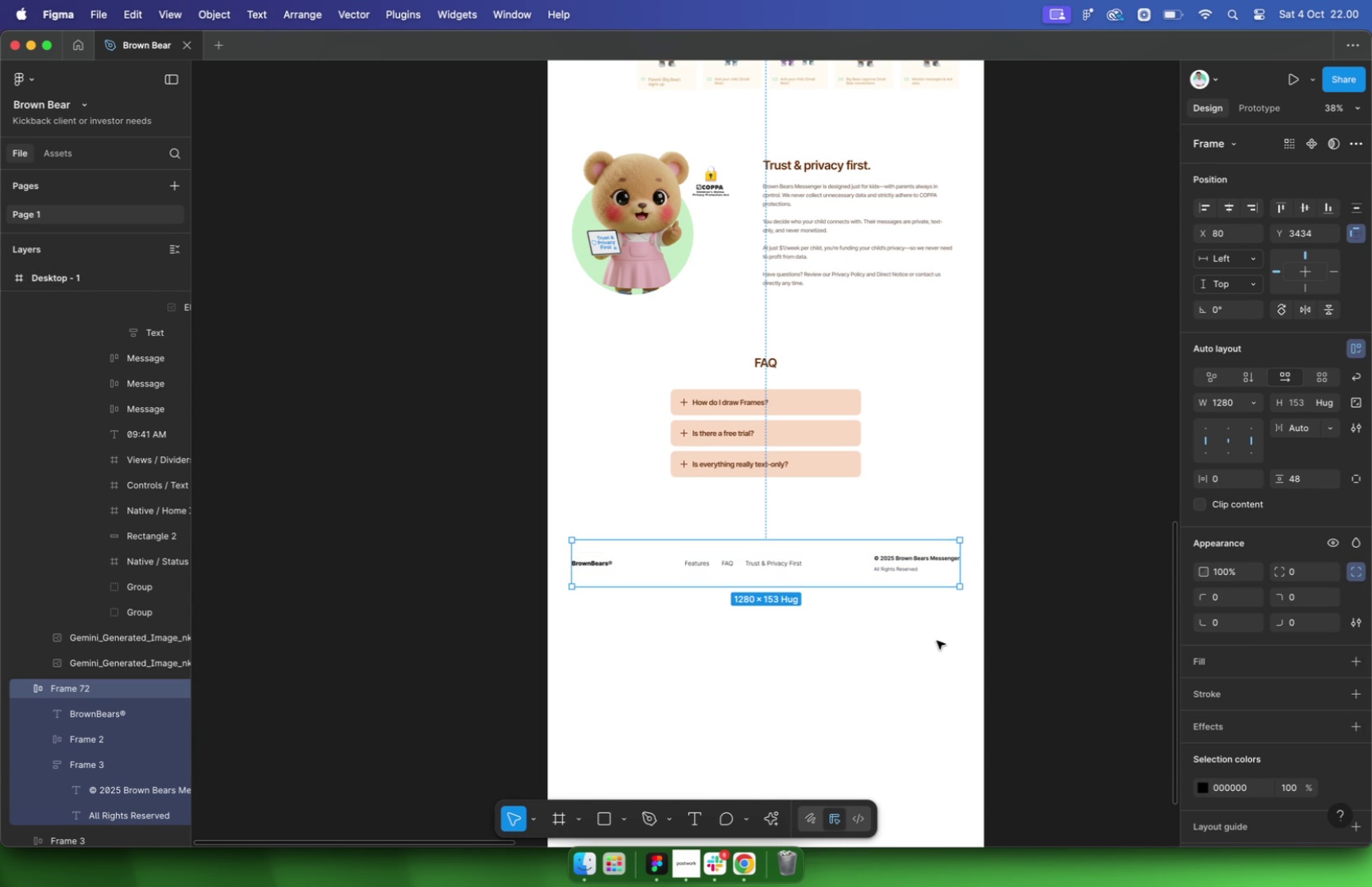 
left_click([908, 575])